 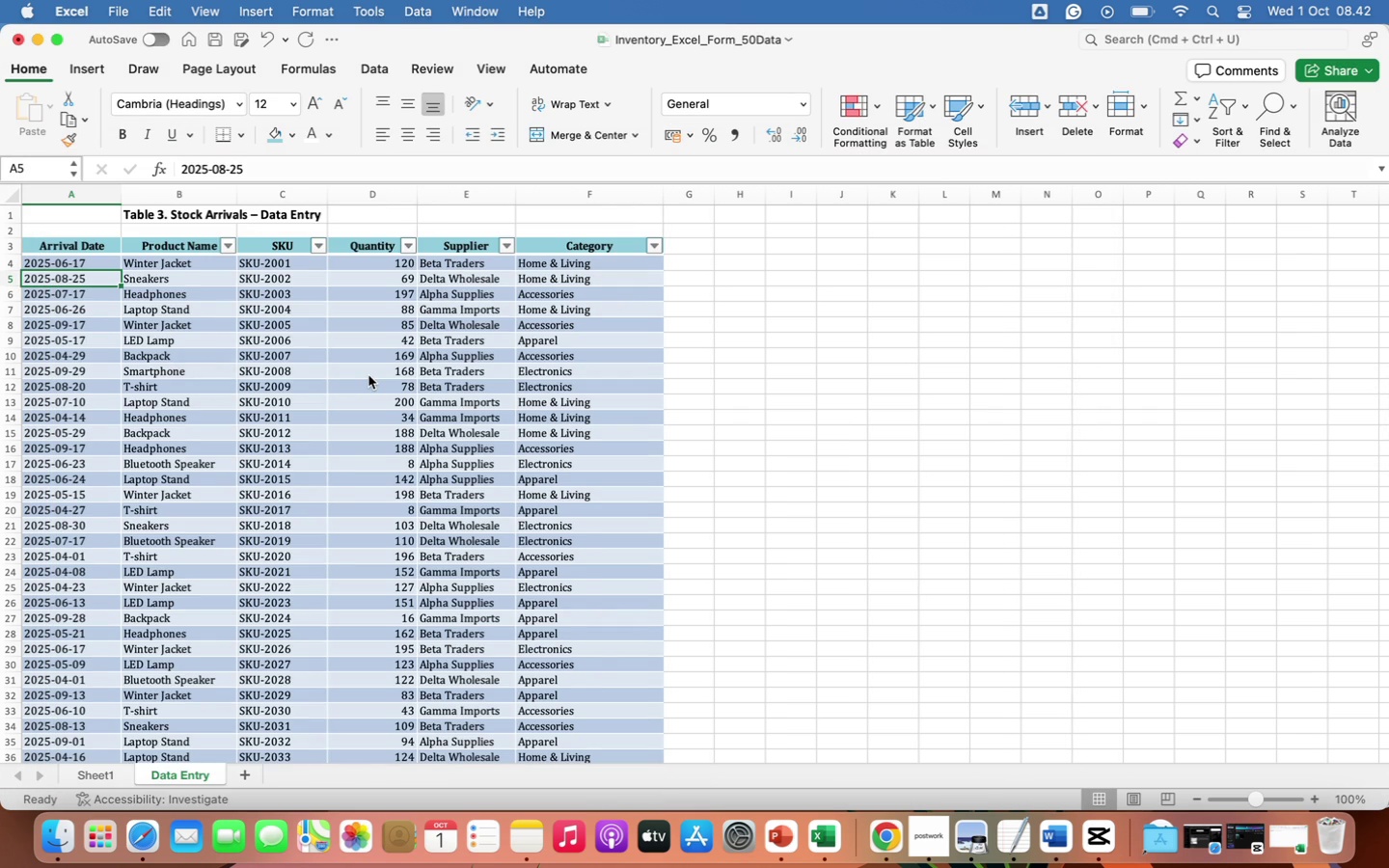 
scroll: coordinate [351, 616], scroll_direction: up, amount: 4.0
 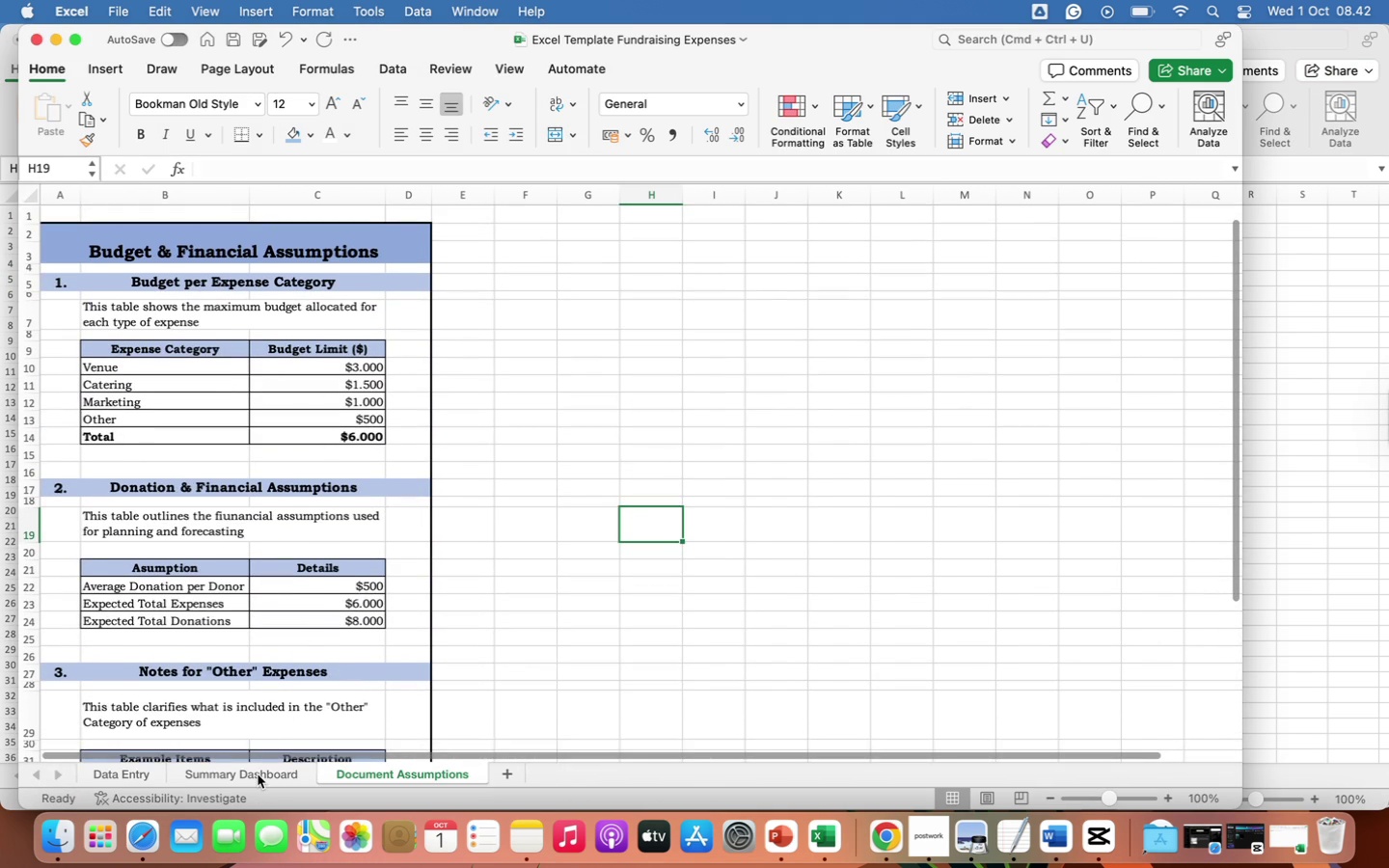 
left_click([258, 774])
 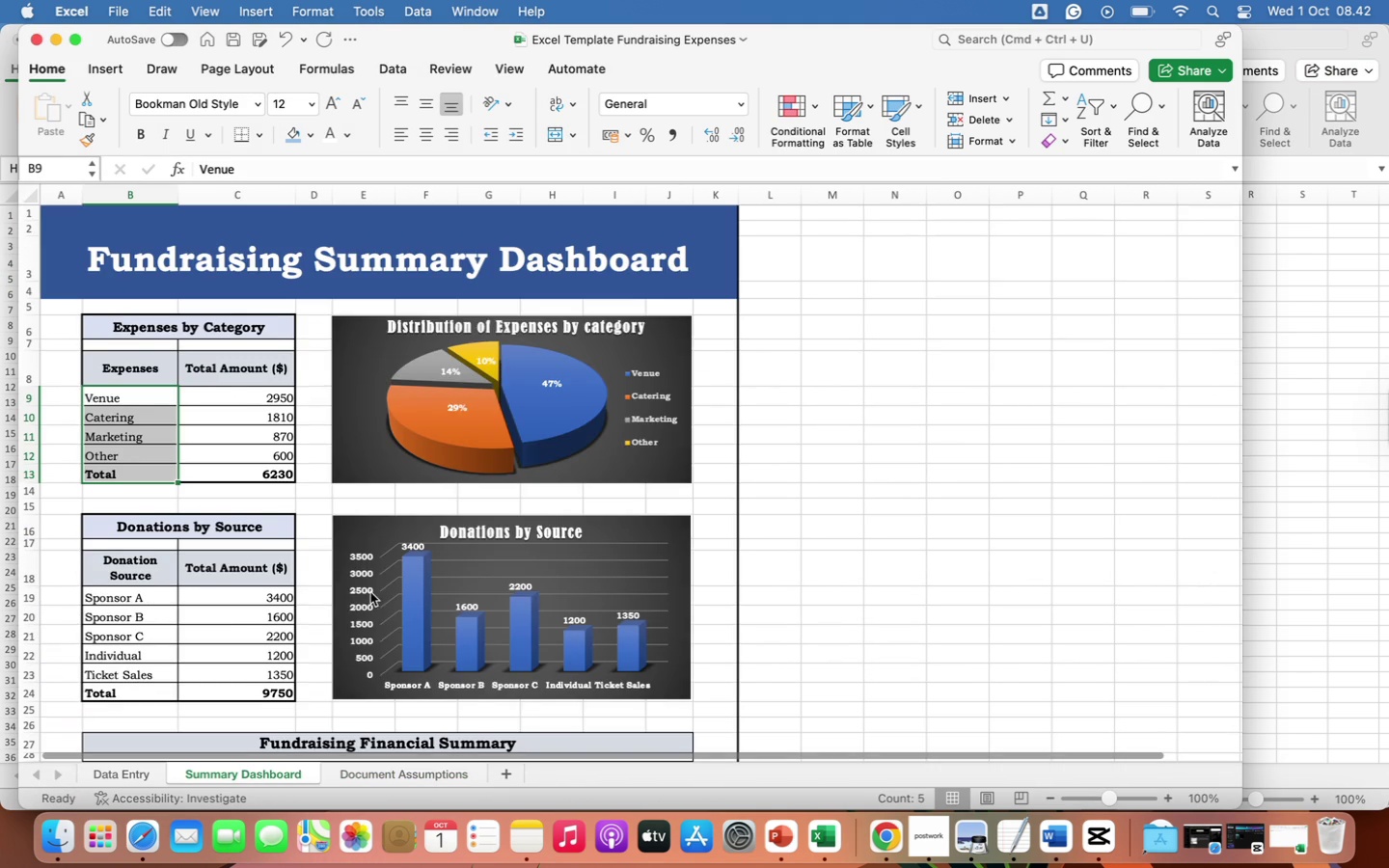 
scroll: coordinate [370, 592], scroll_direction: up, amount: 15.0
 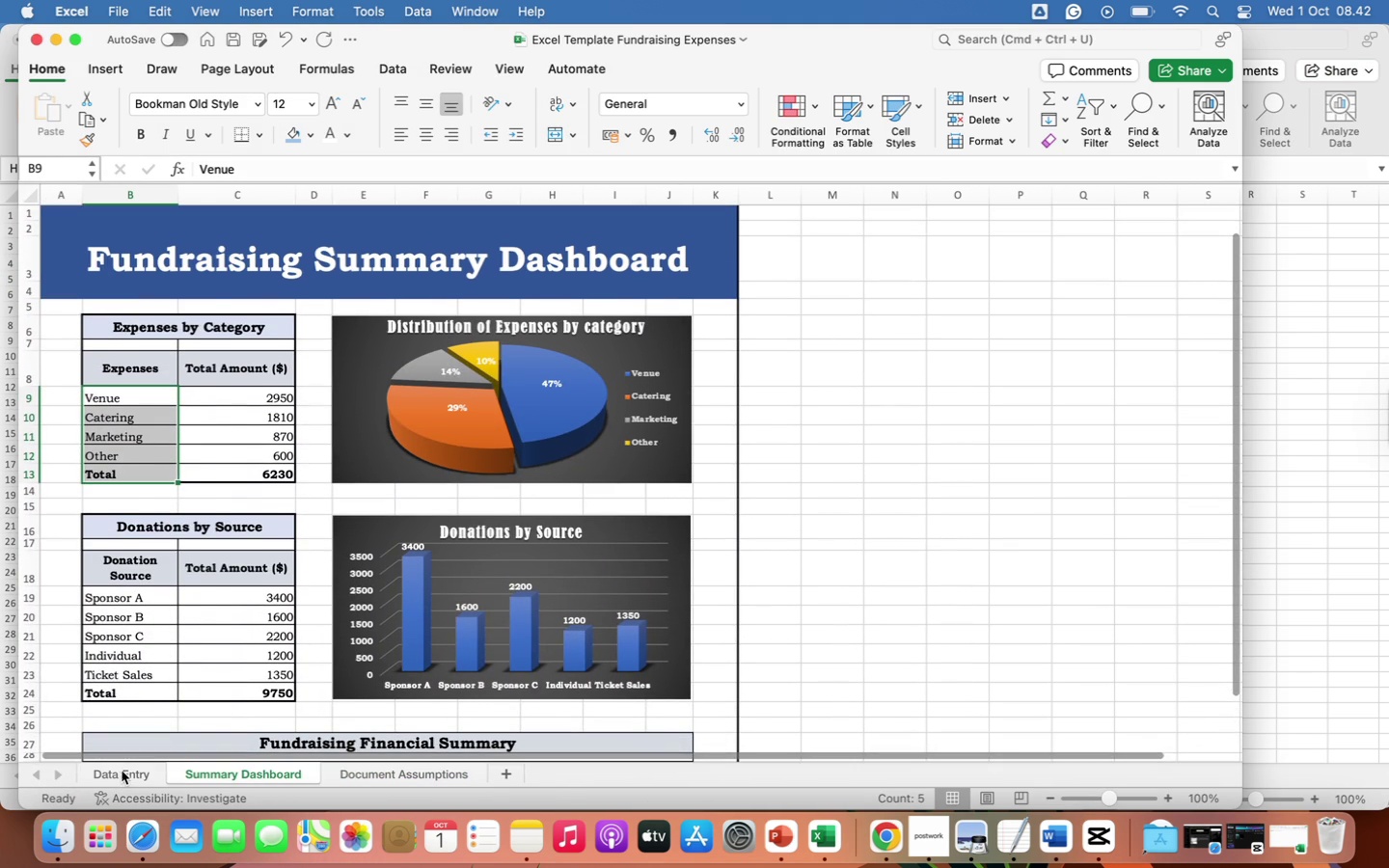 
left_click([121, 771])
 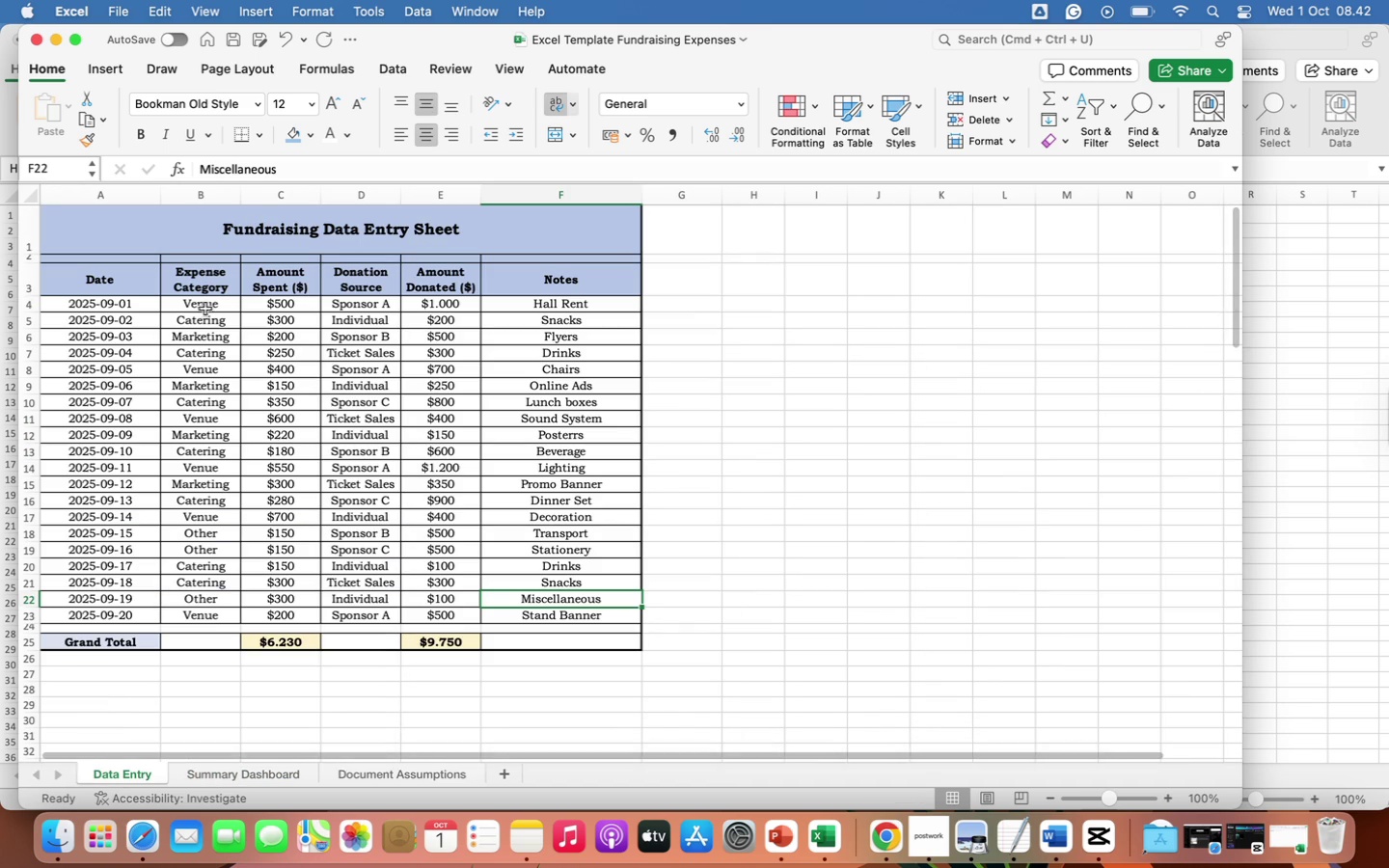 
left_click([205, 309])
 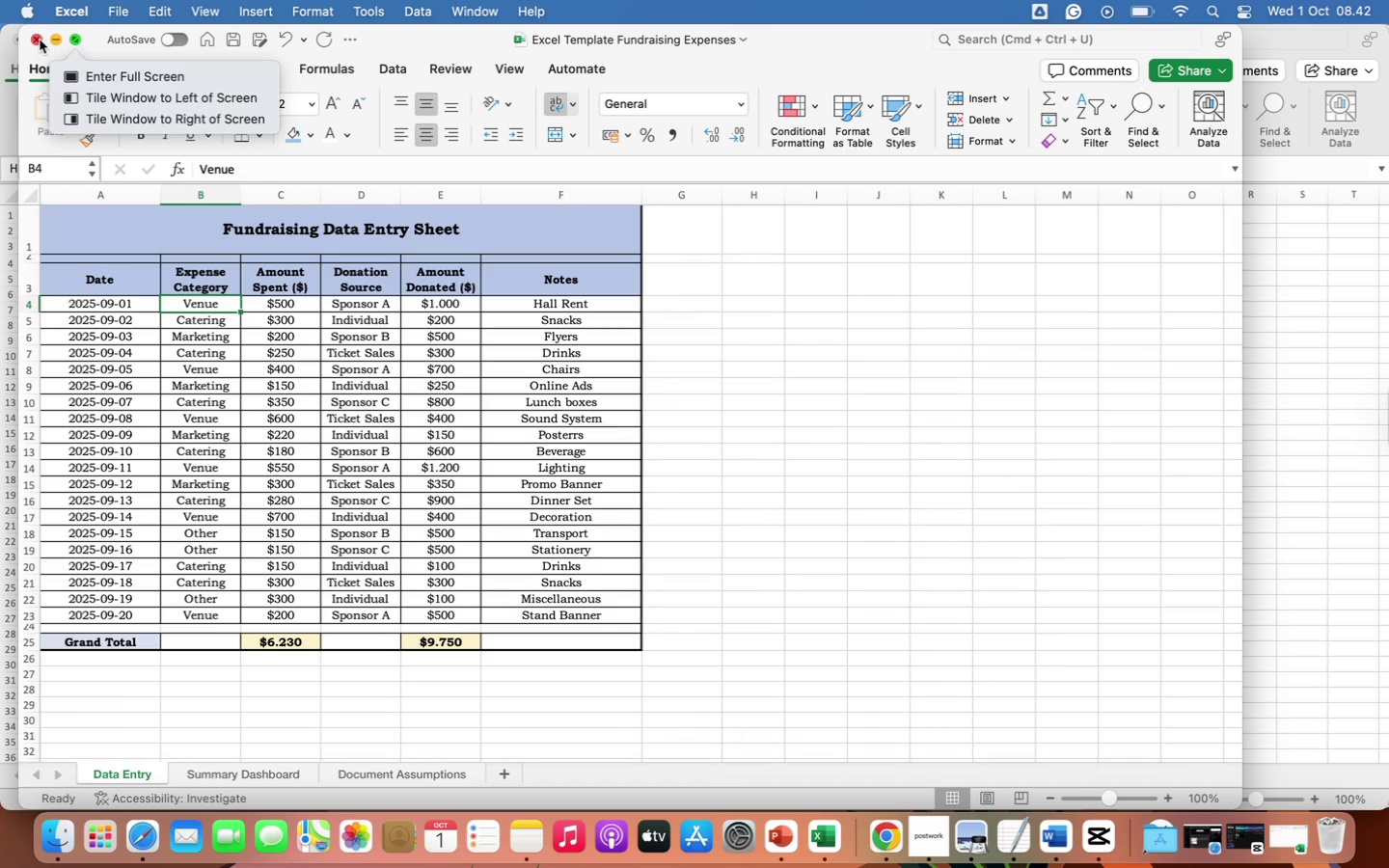 
left_click([35, 39])
 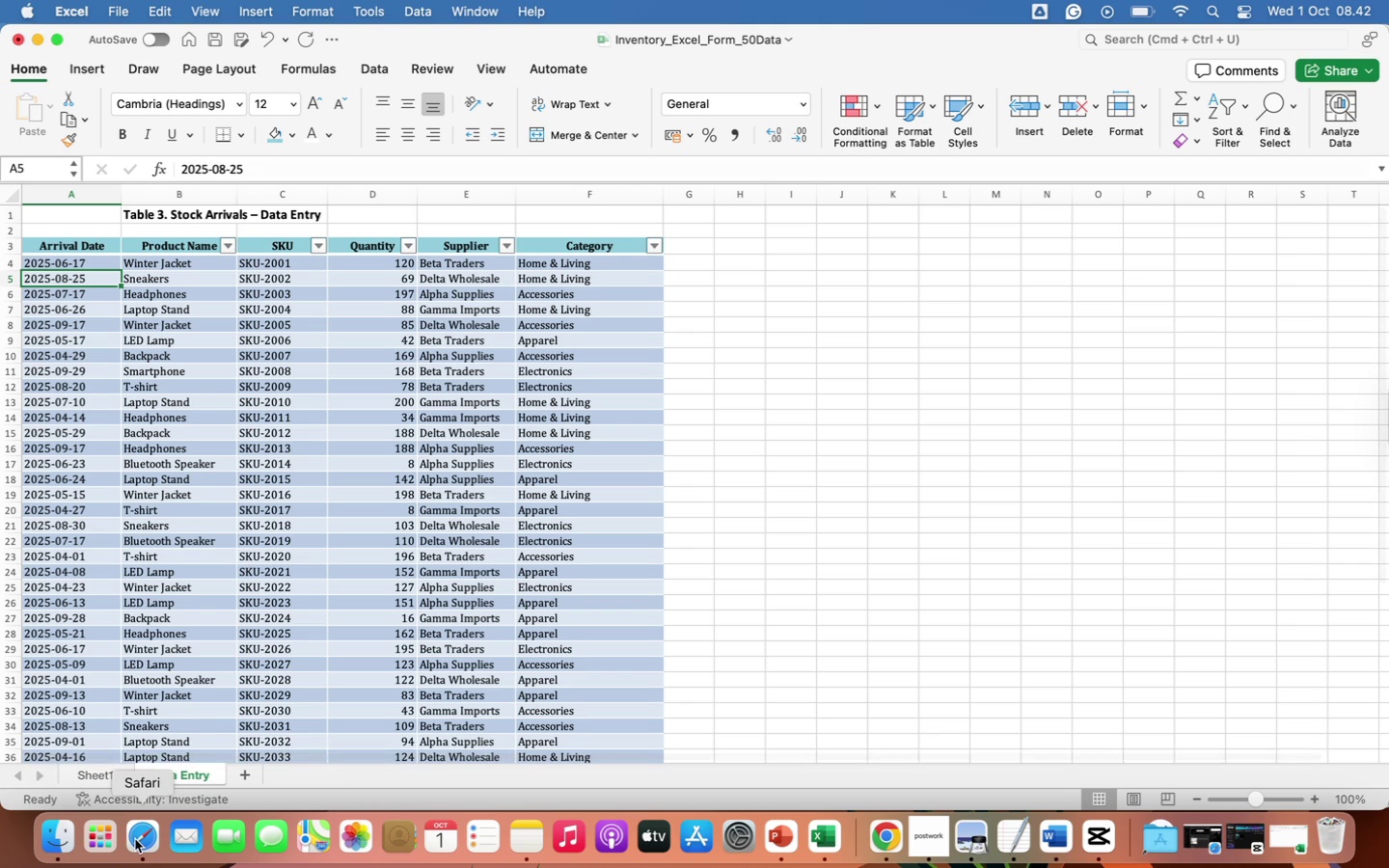 
left_click([95, 839])